 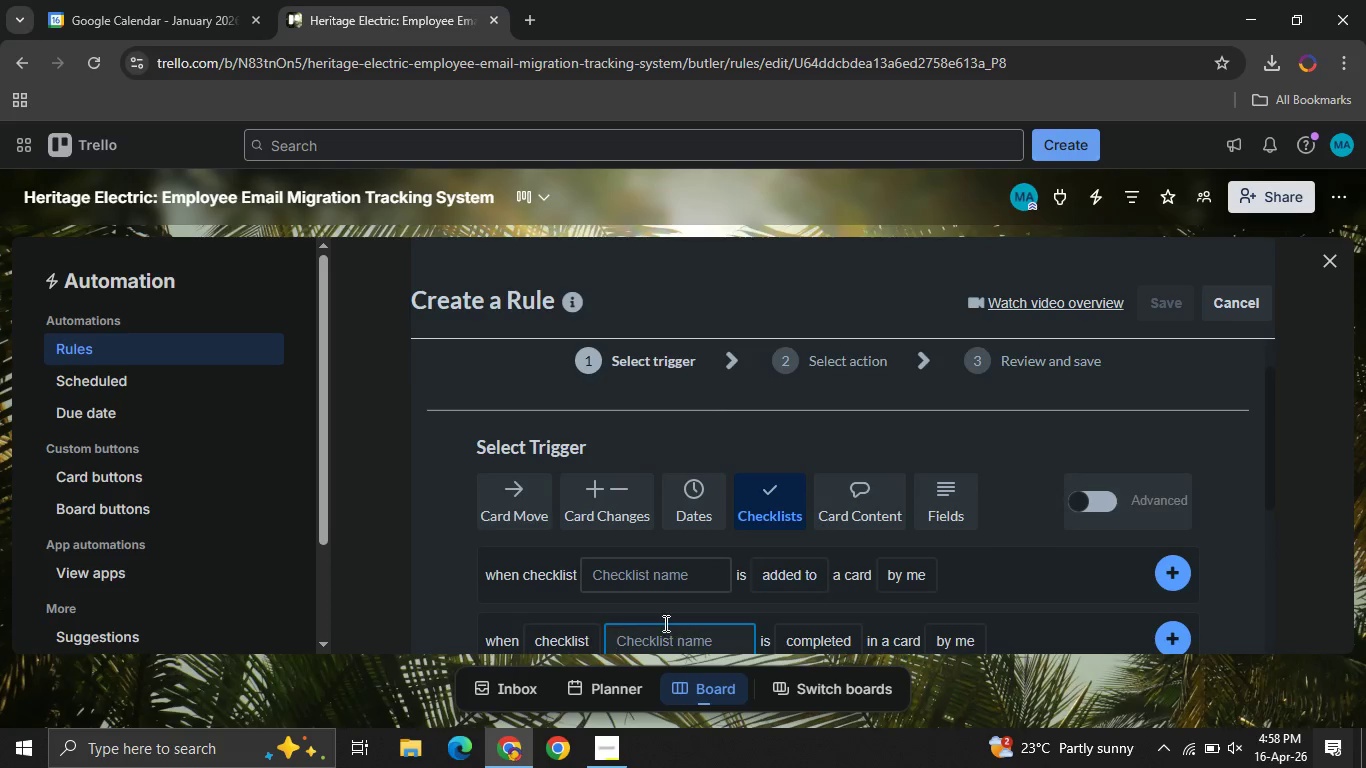 
type(Migration steps )
 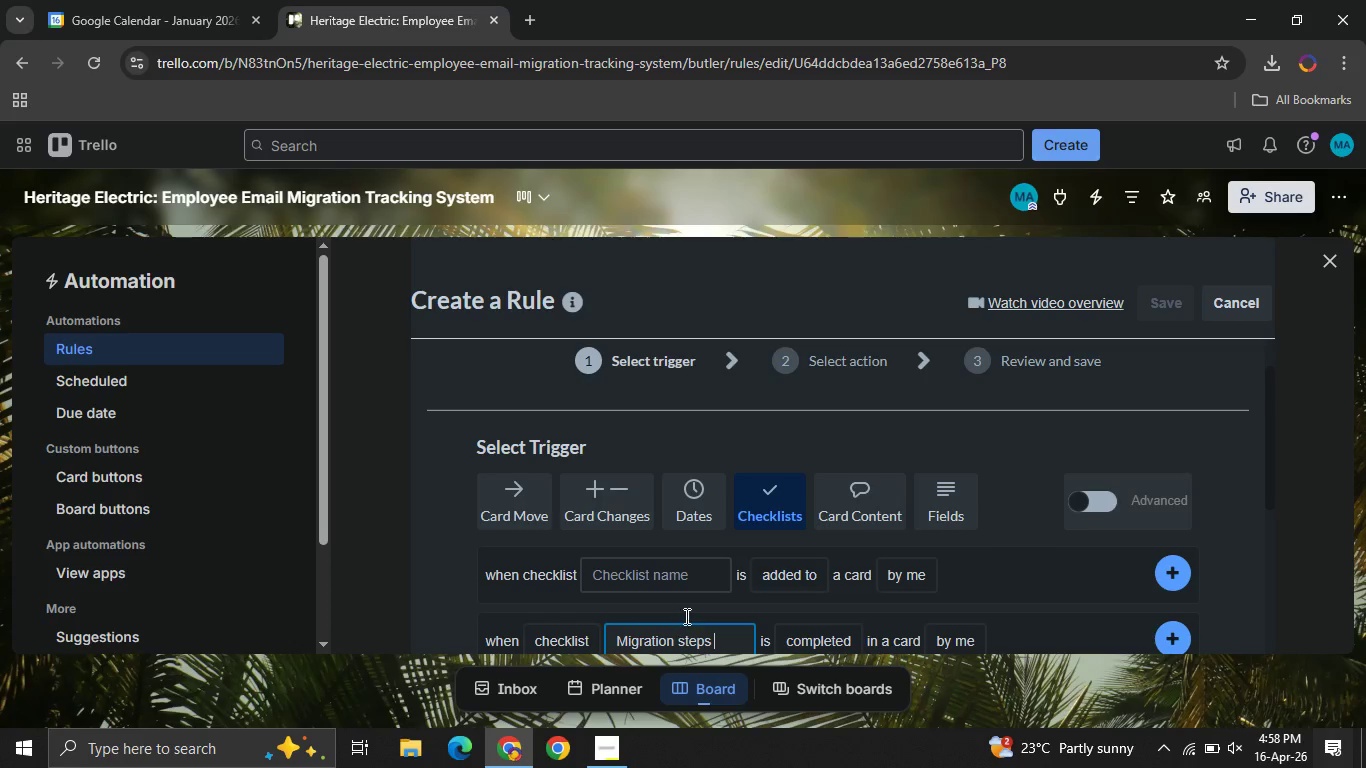 
scroll: coordinate [685, 617], scroll_direction: none, amount: 0.0
 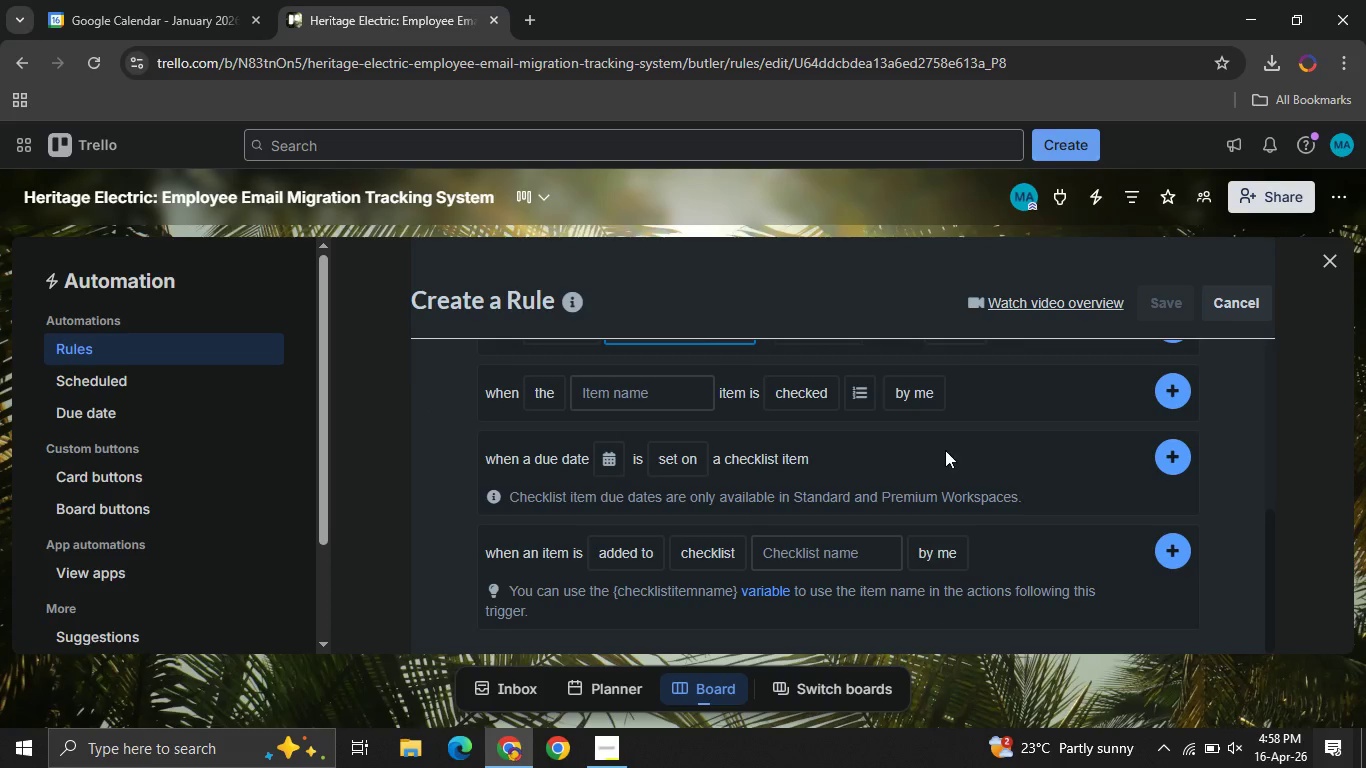 
scroll: coordinate [945, 450], scroll_direction: up, amount: 1.0
 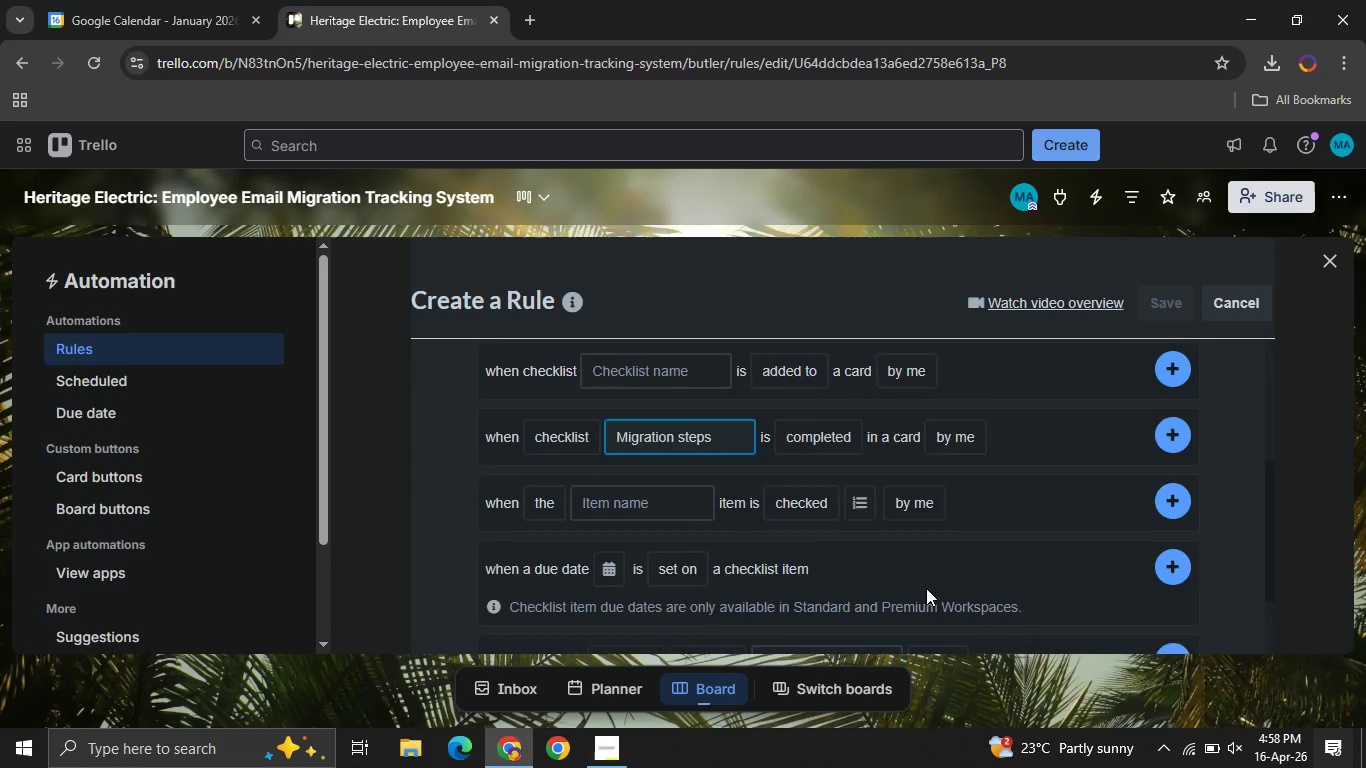 
scroll: coordinate [927, 589], scroll_direction: none, amount: 0.0
 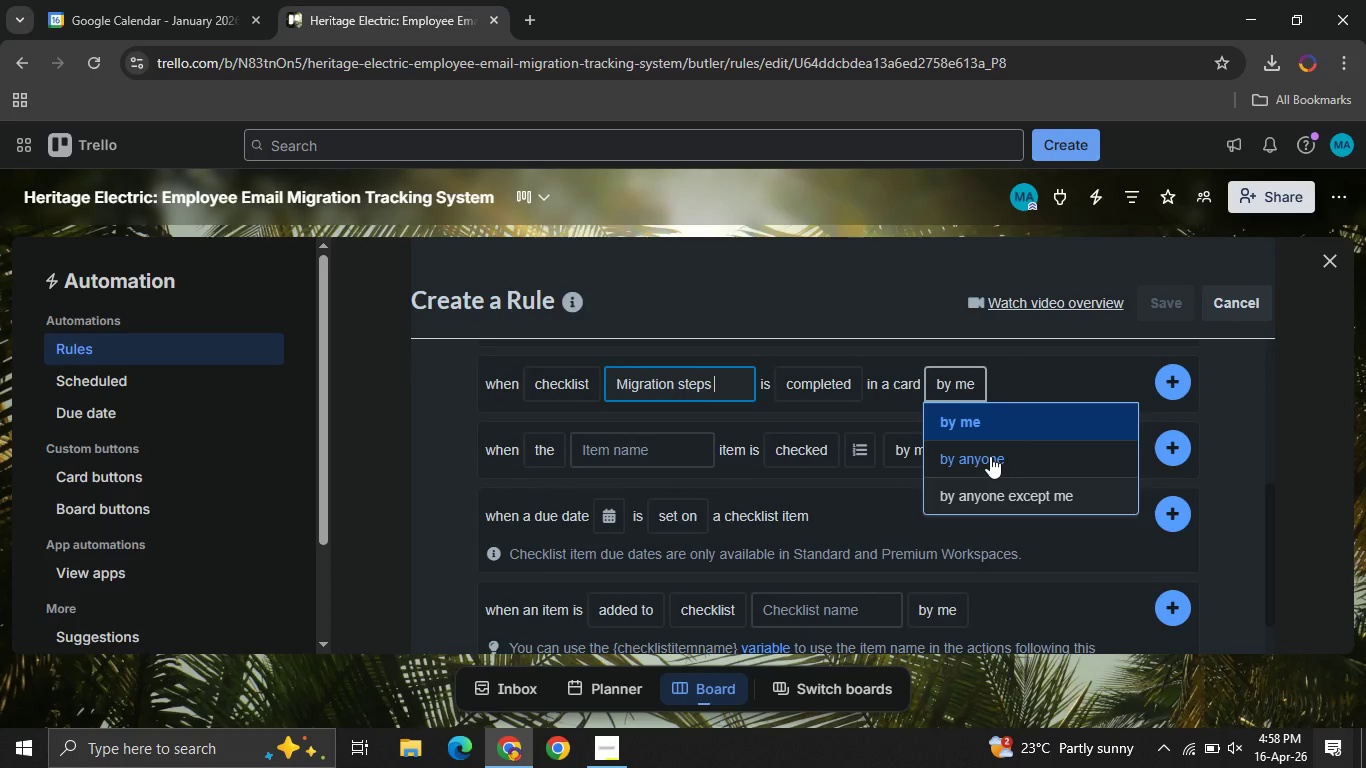 
left_click([990, 456])
 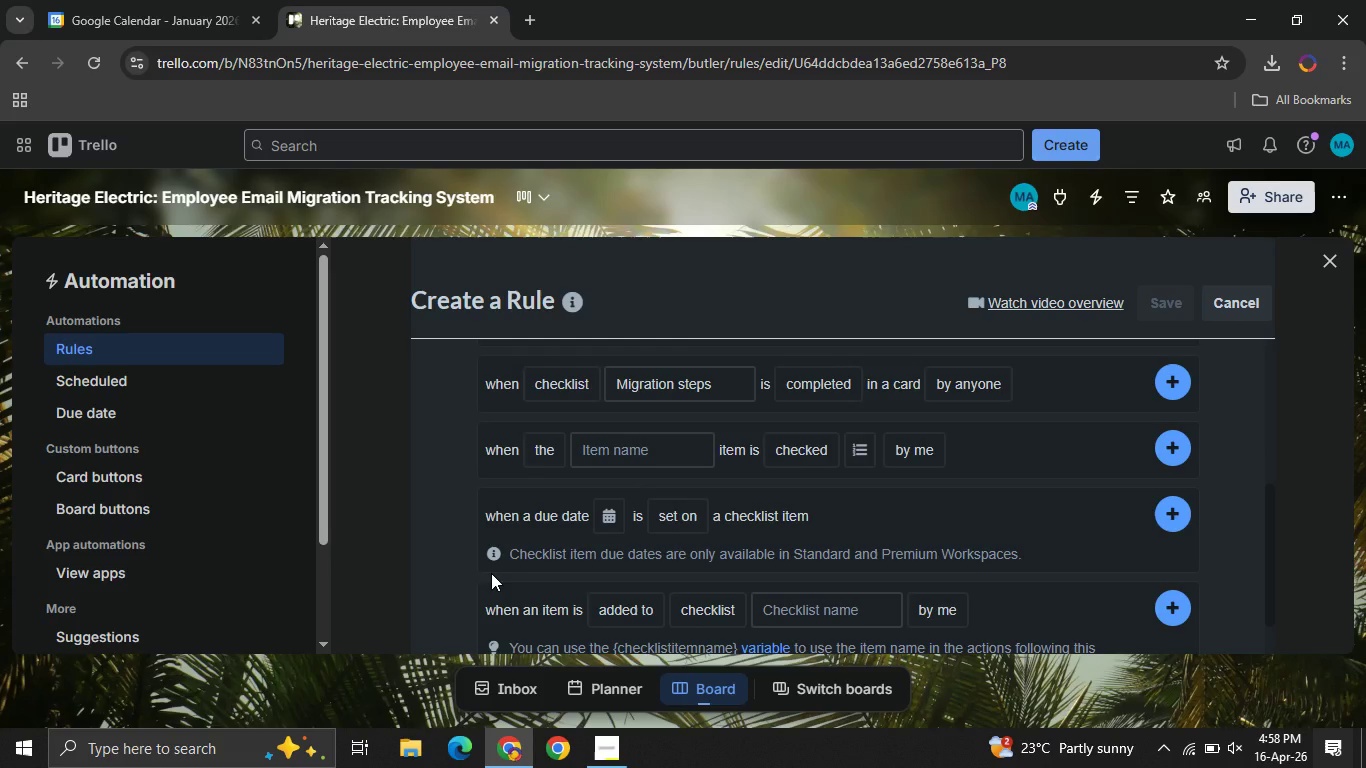 
wait(6.73)
 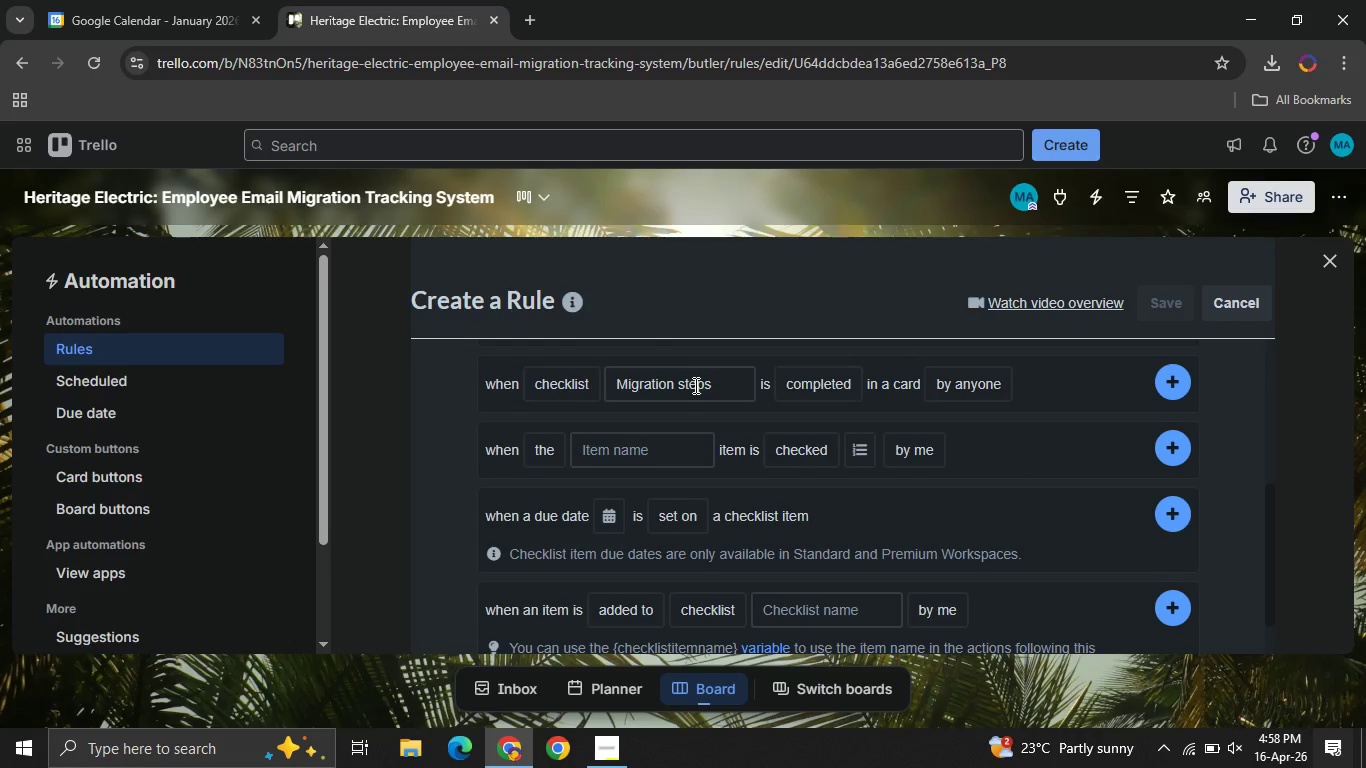 
scroll: coordinate [490, 573], scroll_direction: down, amount: 1.0
 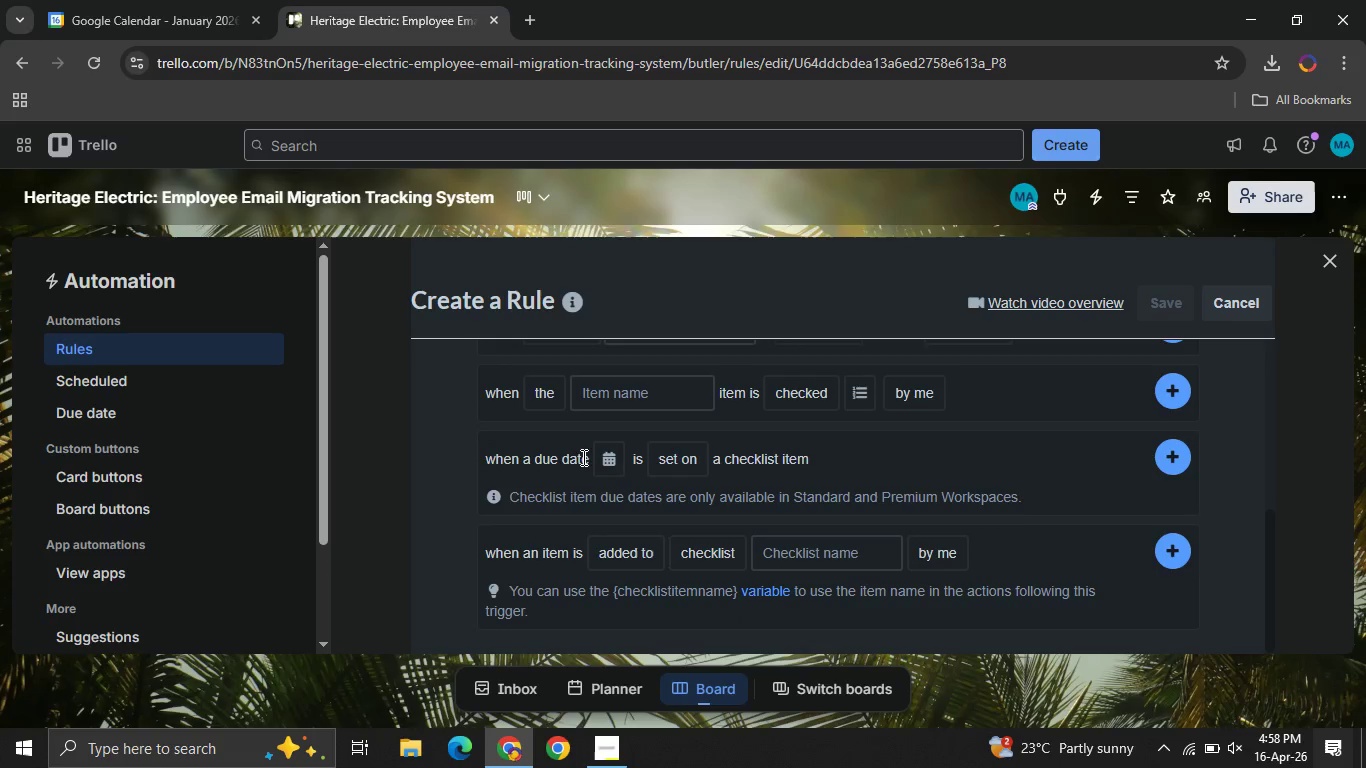 
mouse_move([679, 552])
 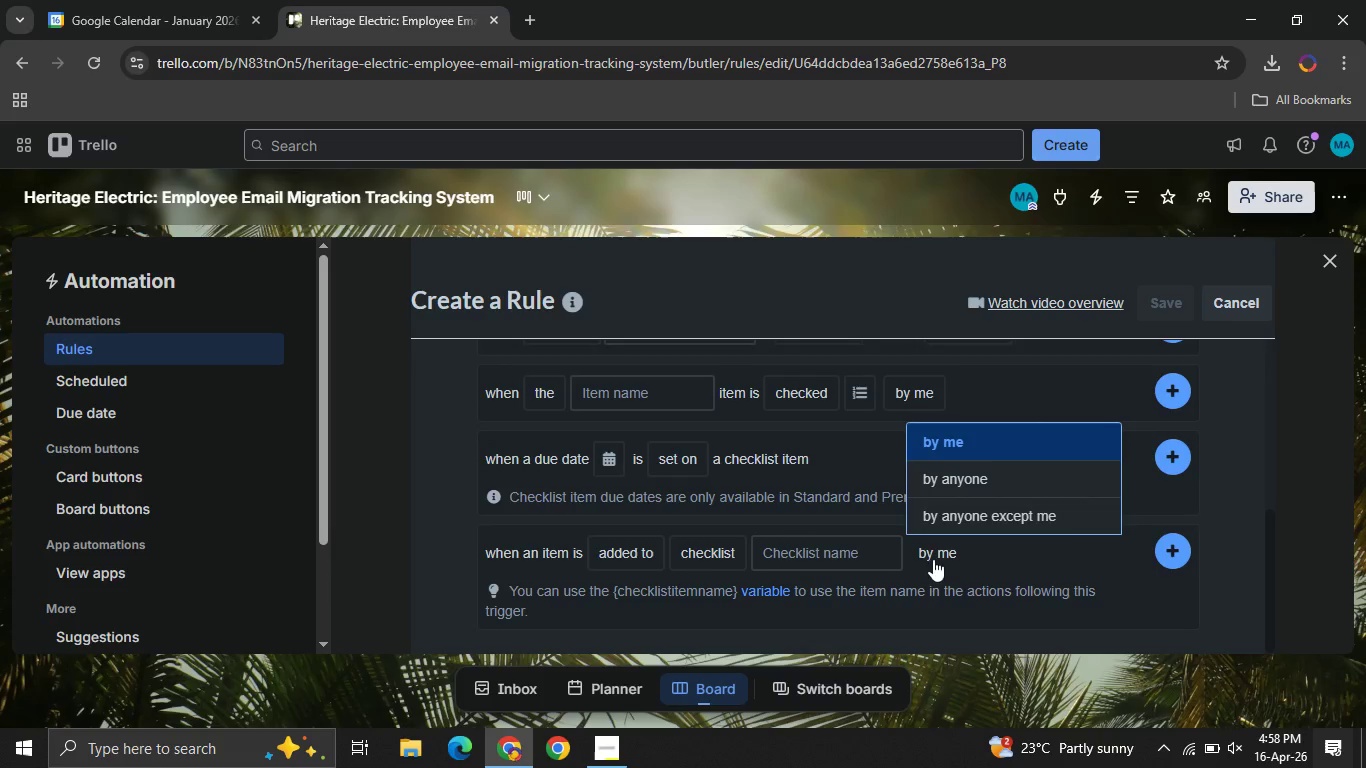 
left_click([986, 474])
 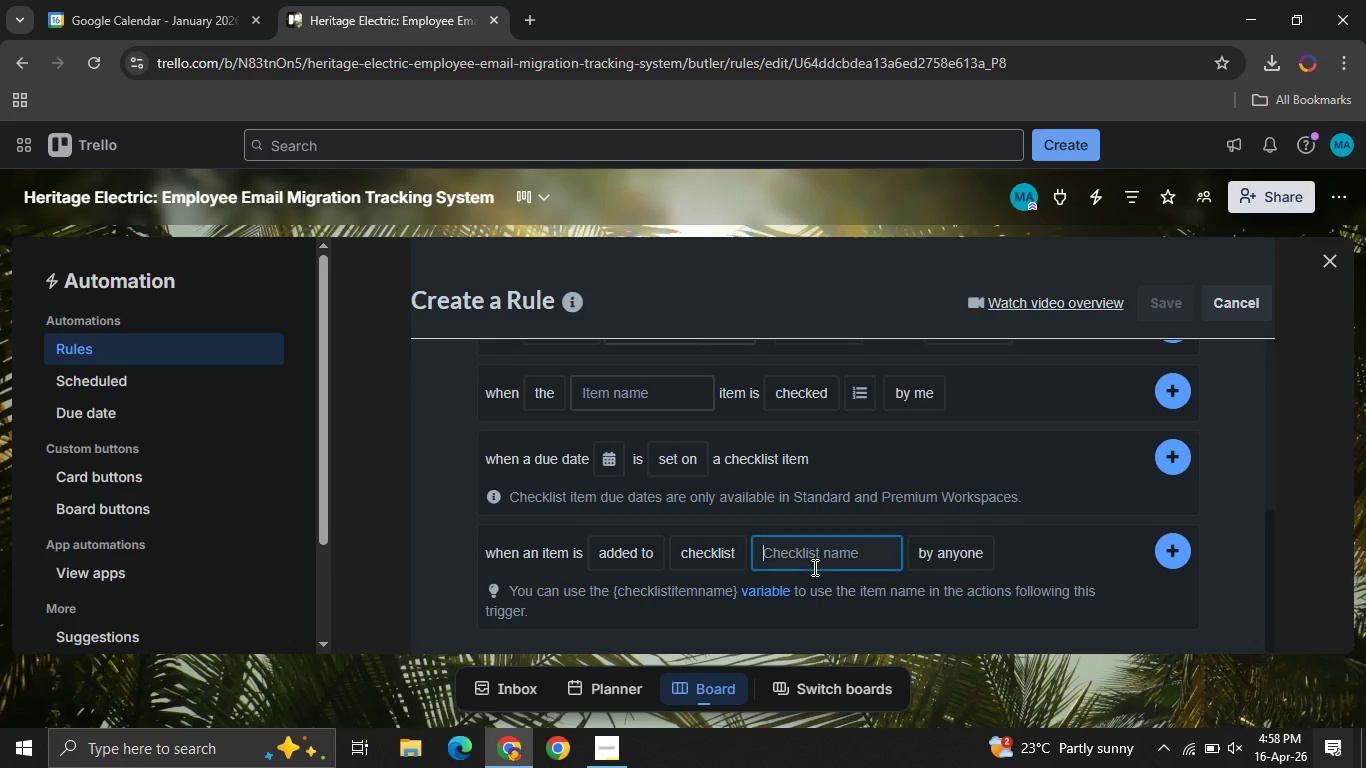 
left_click([813, 567])
 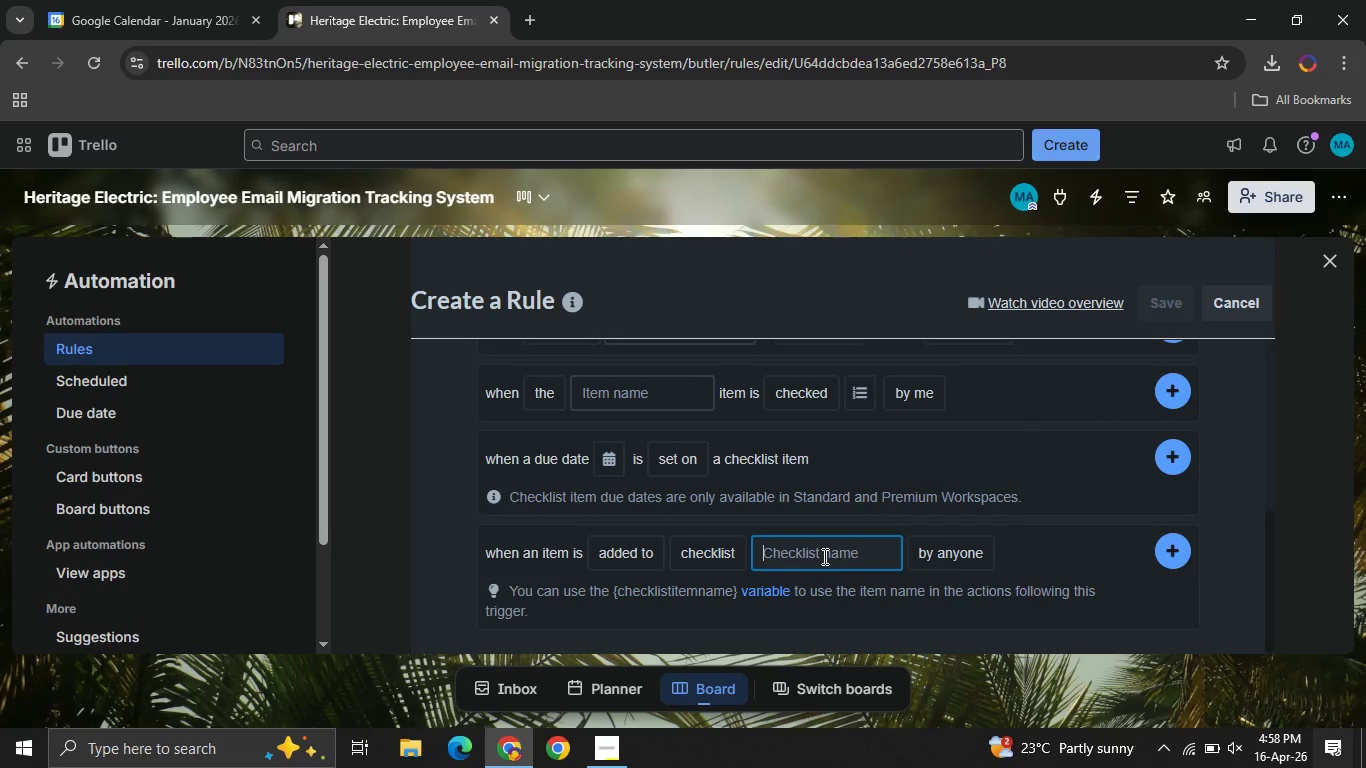 
type(Migration steps )
key(Backspace)
 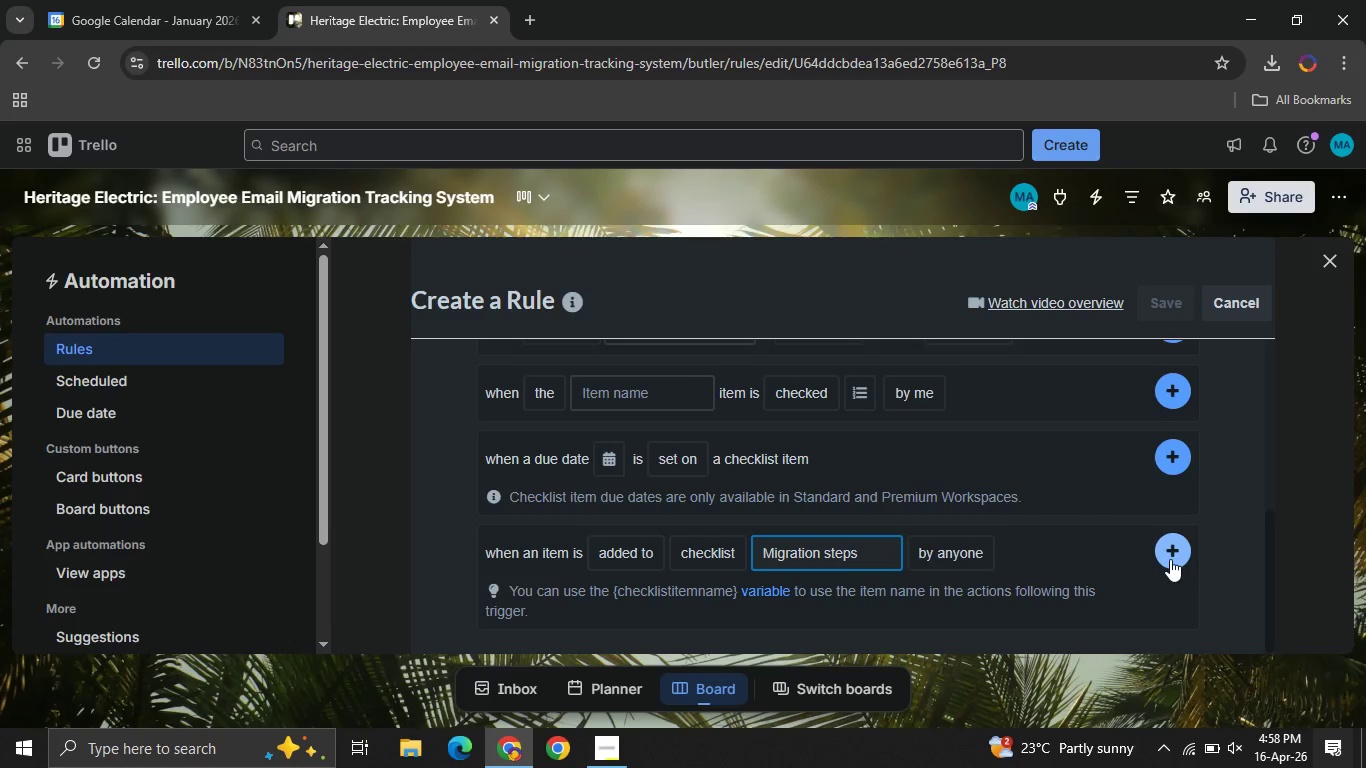 
scroll: coordinate [1081, 530], scroll_direction: none, amount: 0.0
 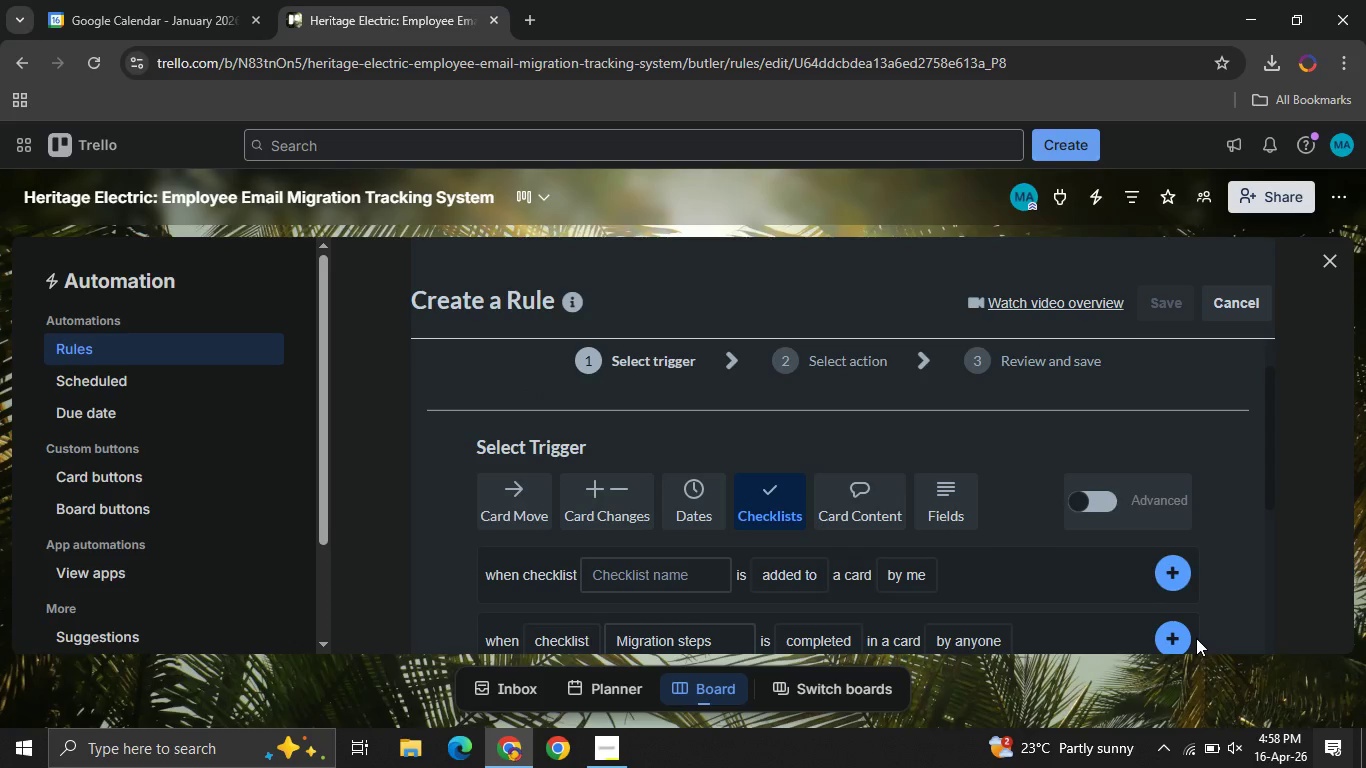 
wait(5.07)
 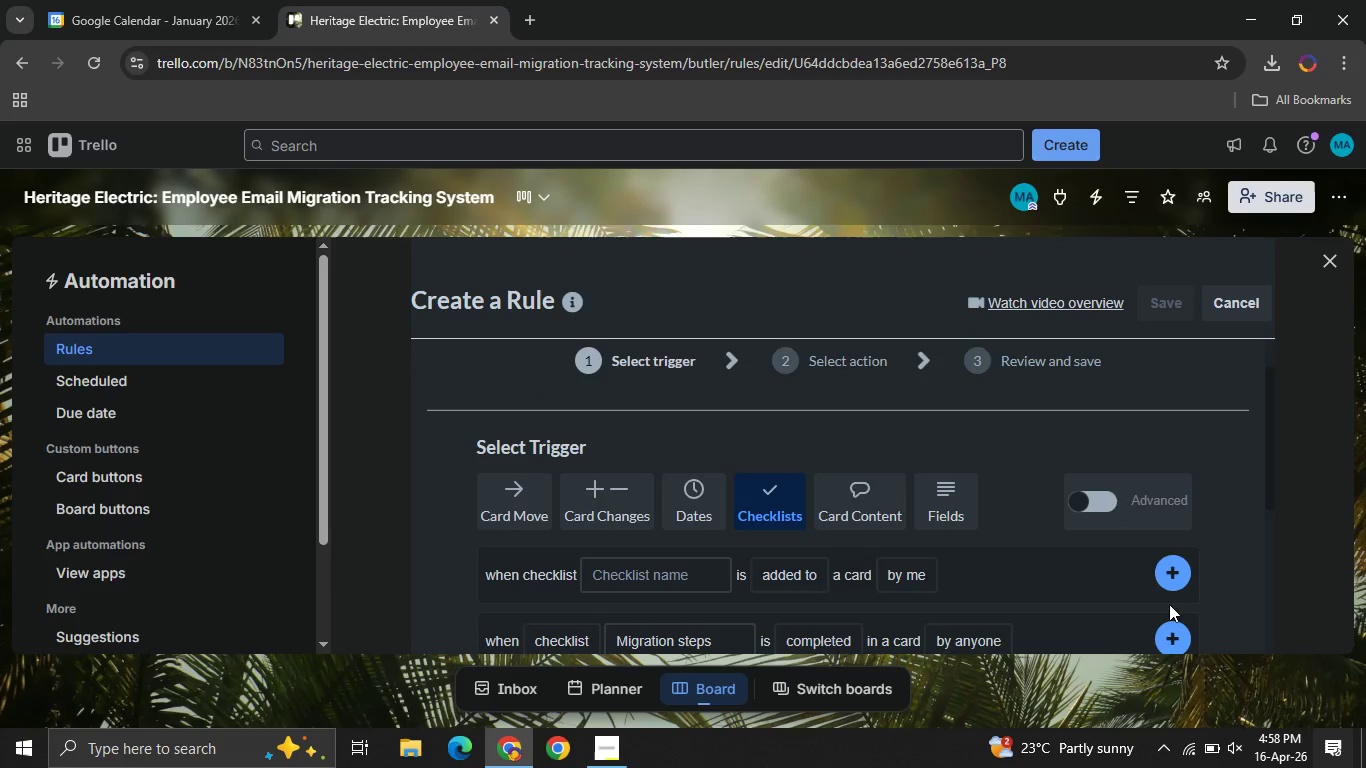 
left_click([1179, 637])
 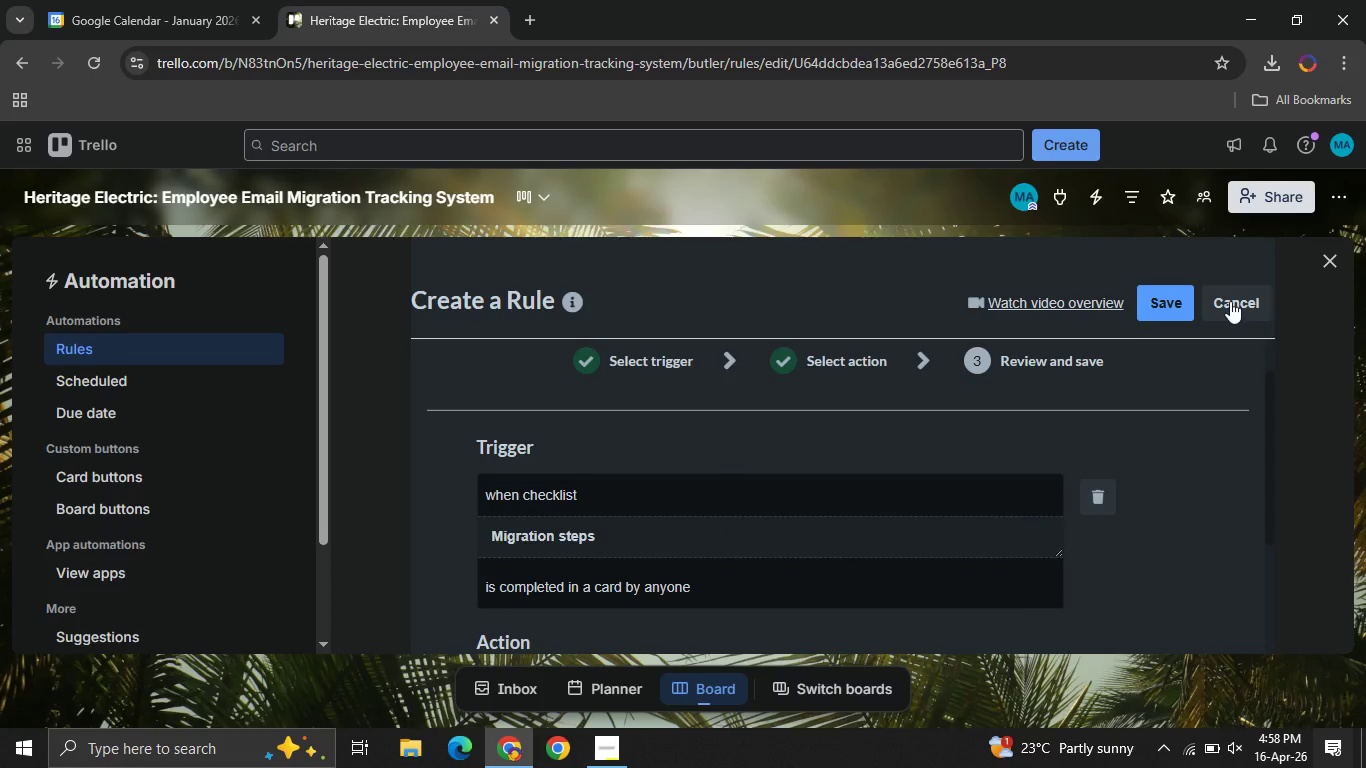 
left_click([1165, 302])
 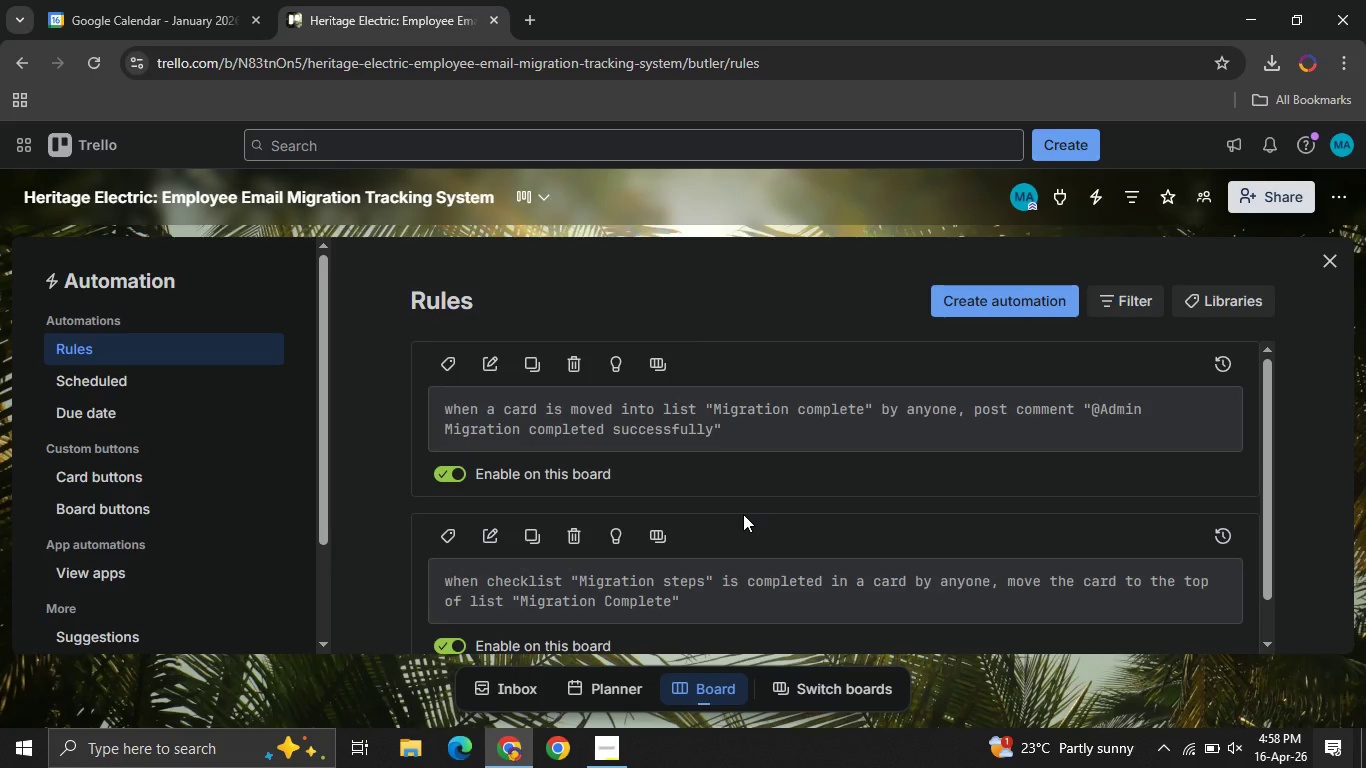 
scroll: coordinate [750, 509], scroll_direction: none, amount: 0.0
 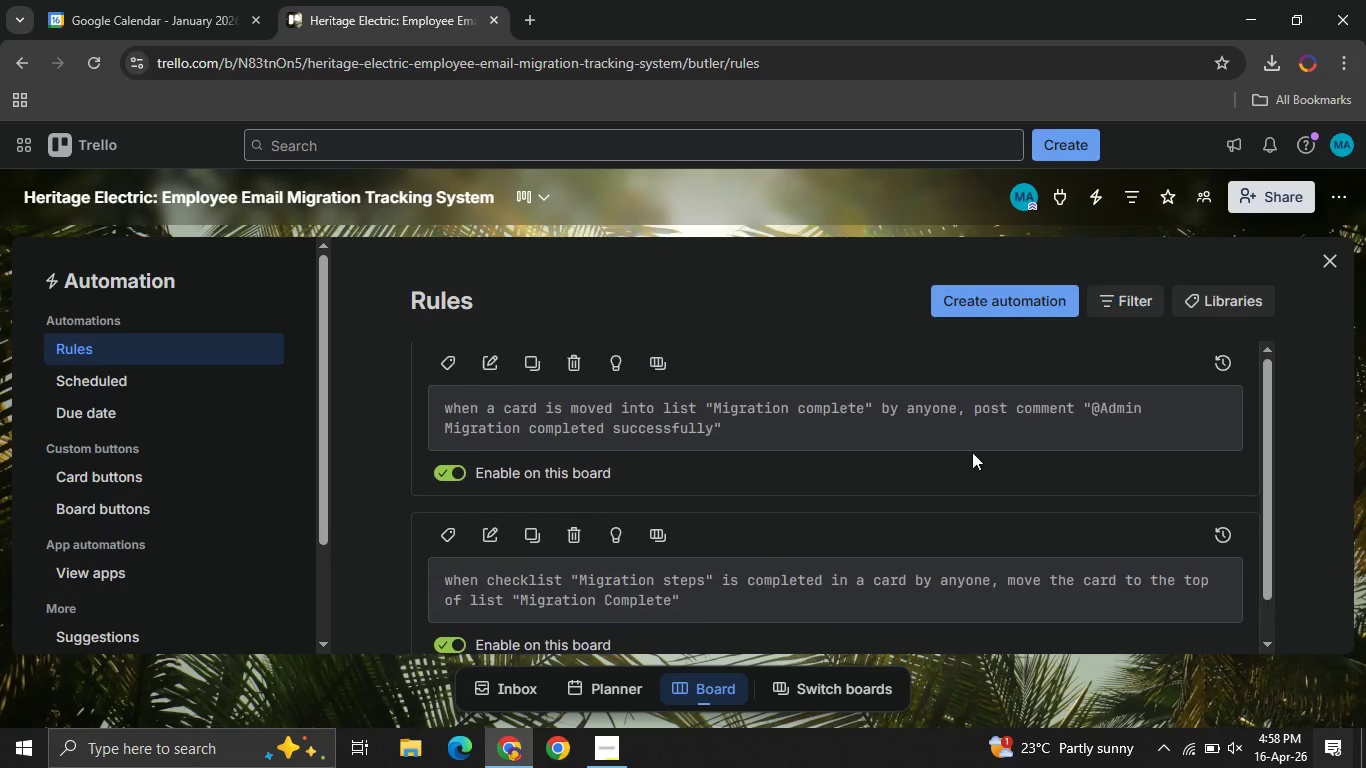 
scroll: coordinate [767, 496], scroll_direction: up, amount: 2.0
 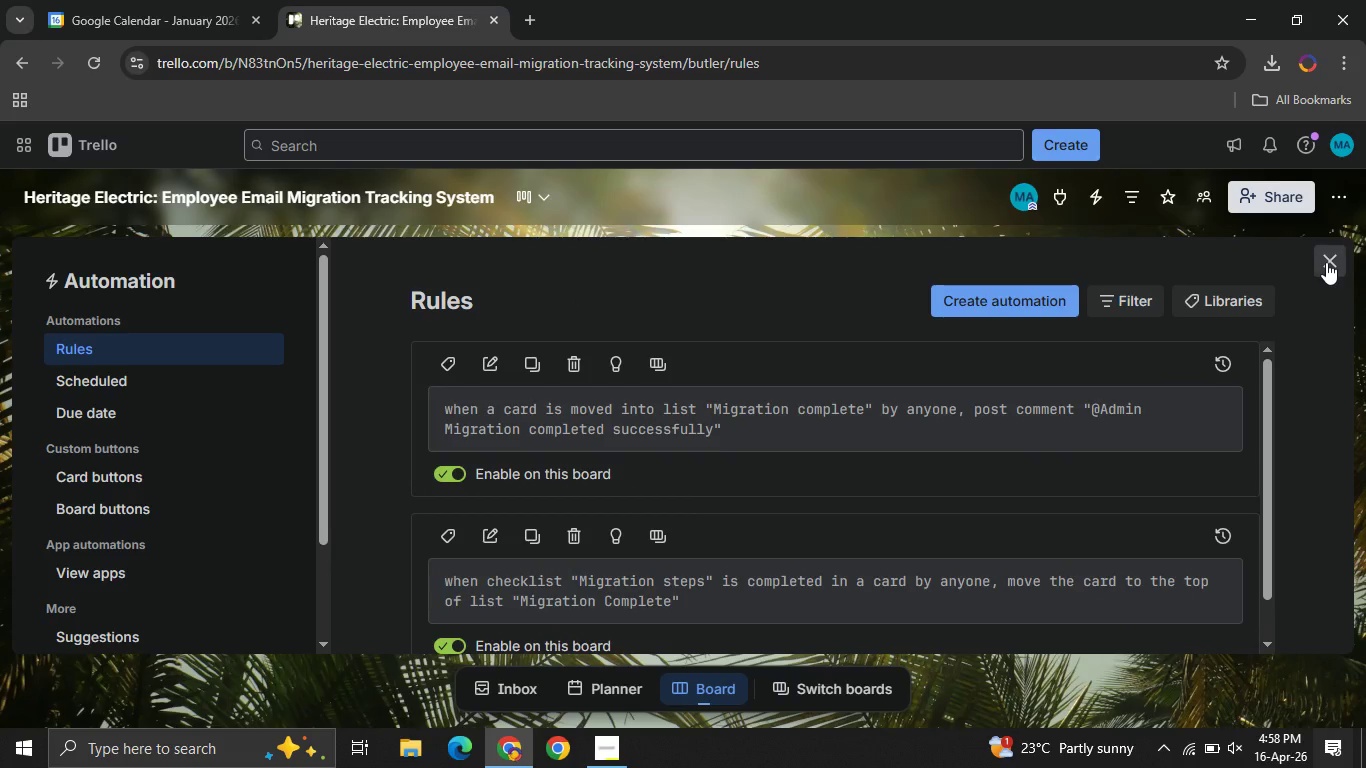 
left_click([1326, 262])
 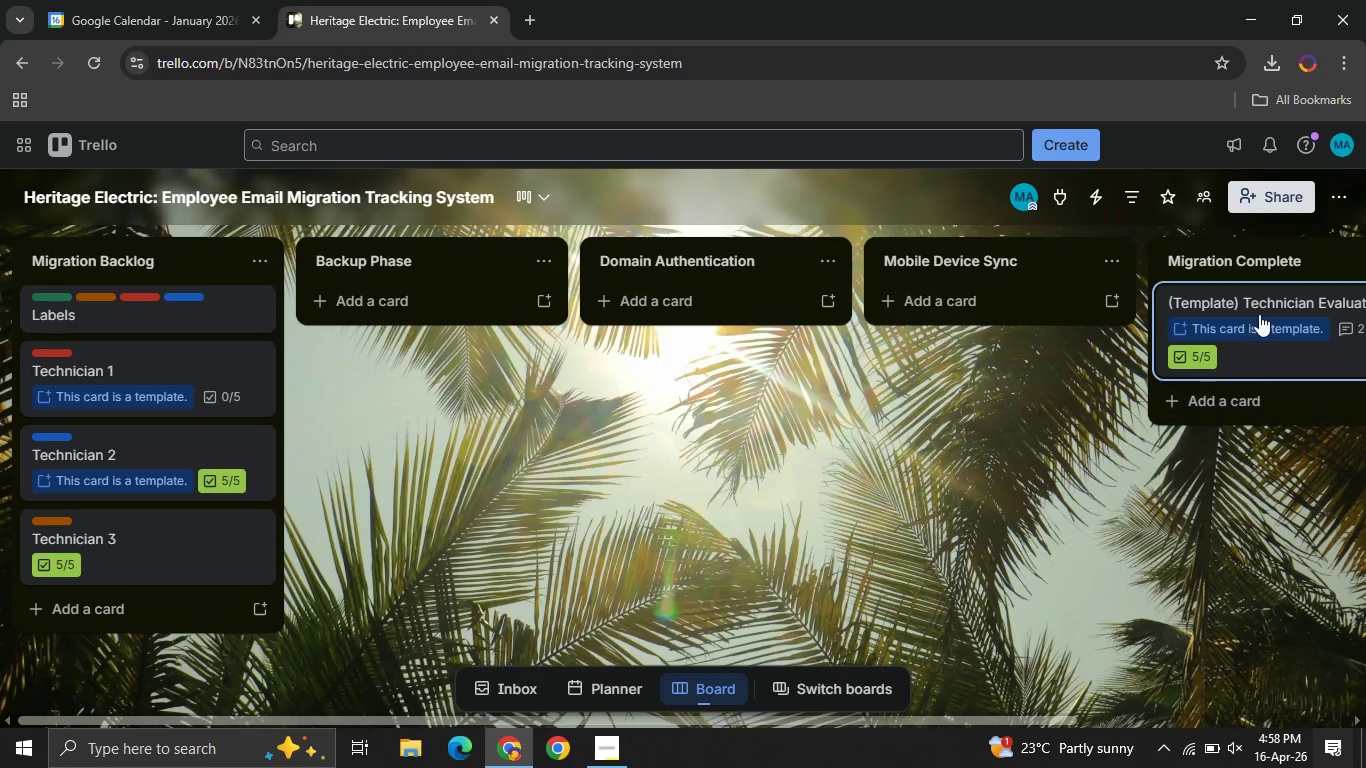 
left_click([1262, 299])
 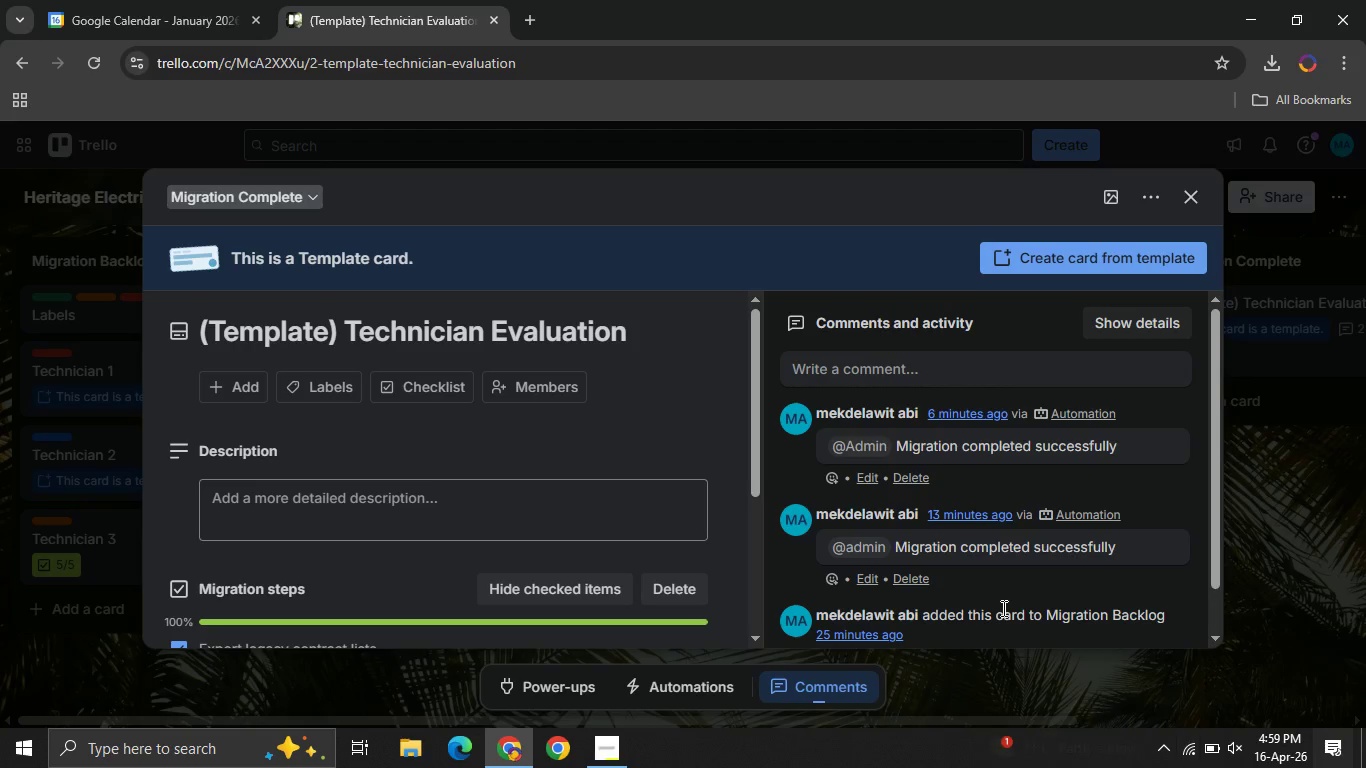 
scroll: coordinate [989, 589], scroll_direction: none, amount: 0.0
 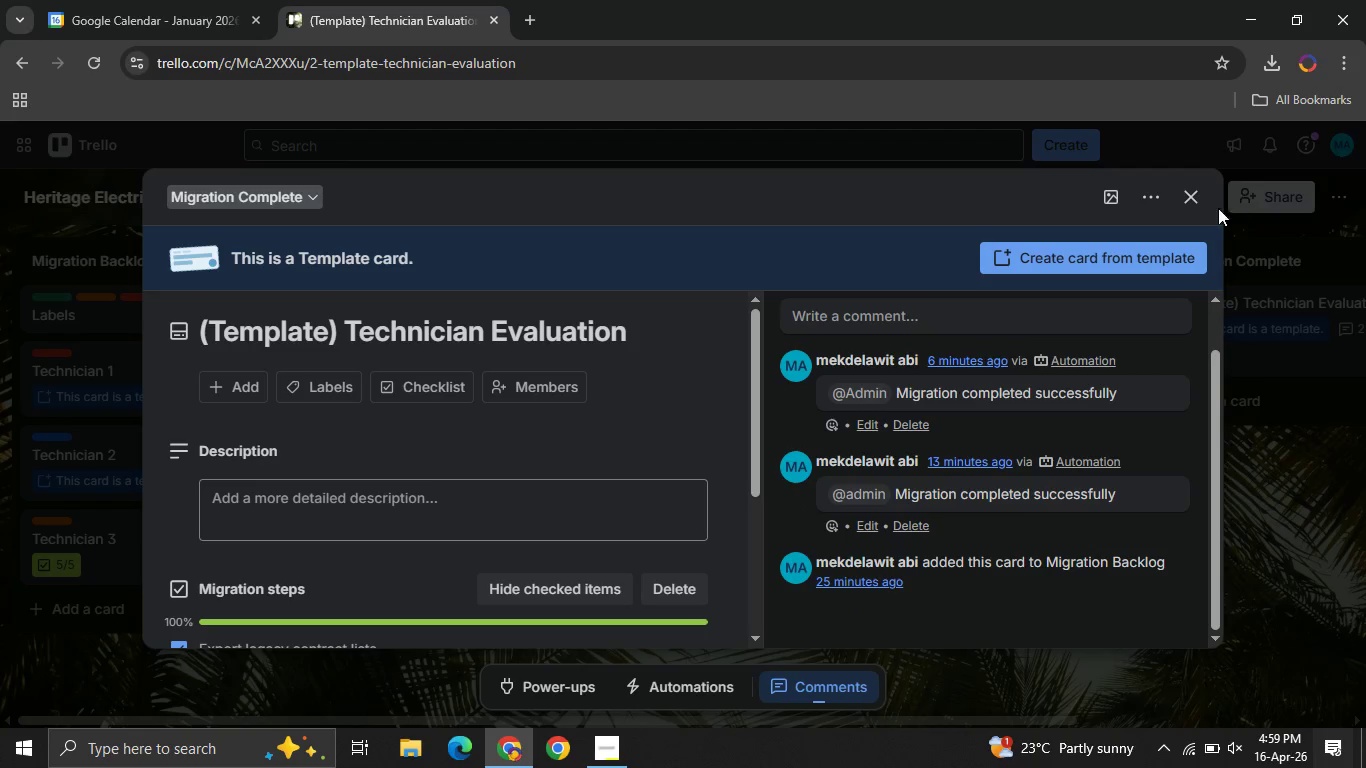 
left_click([1194, 202])
 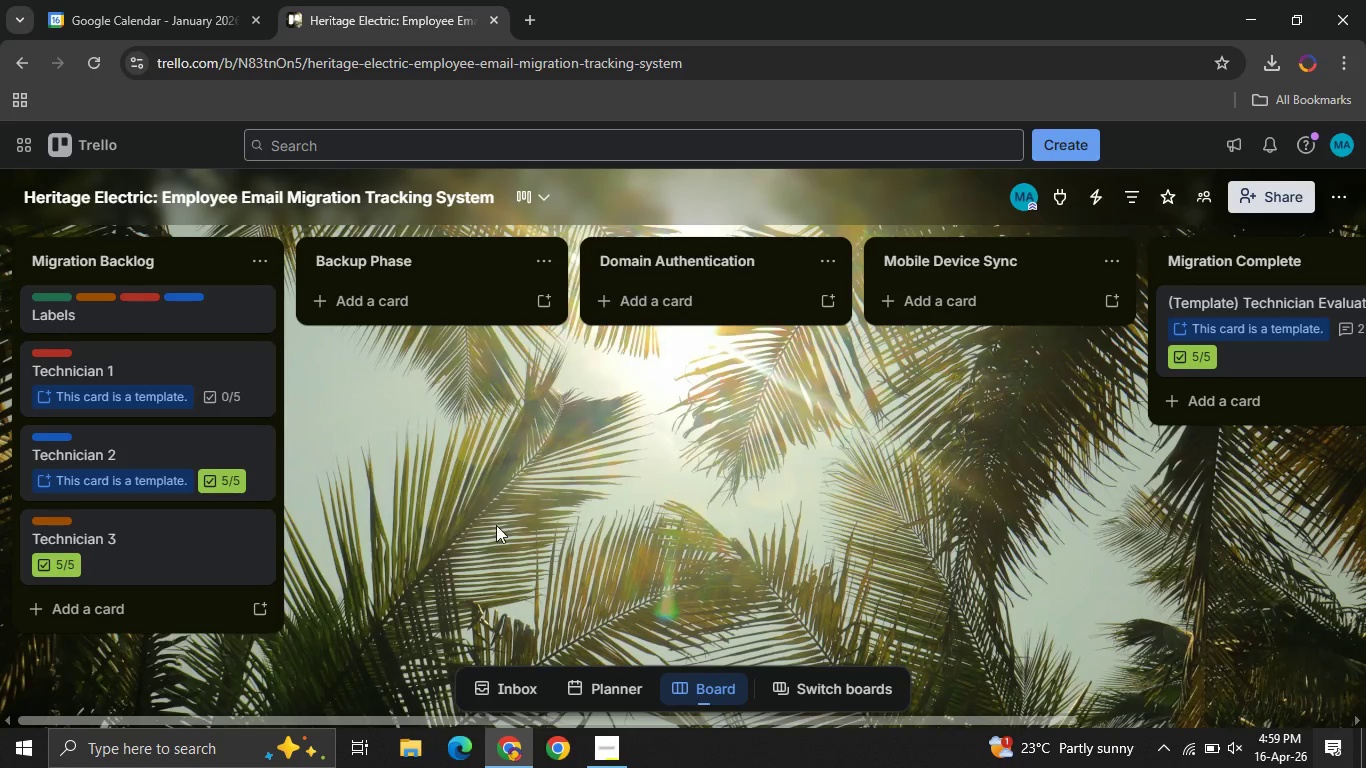 
left_click([560, 454])
 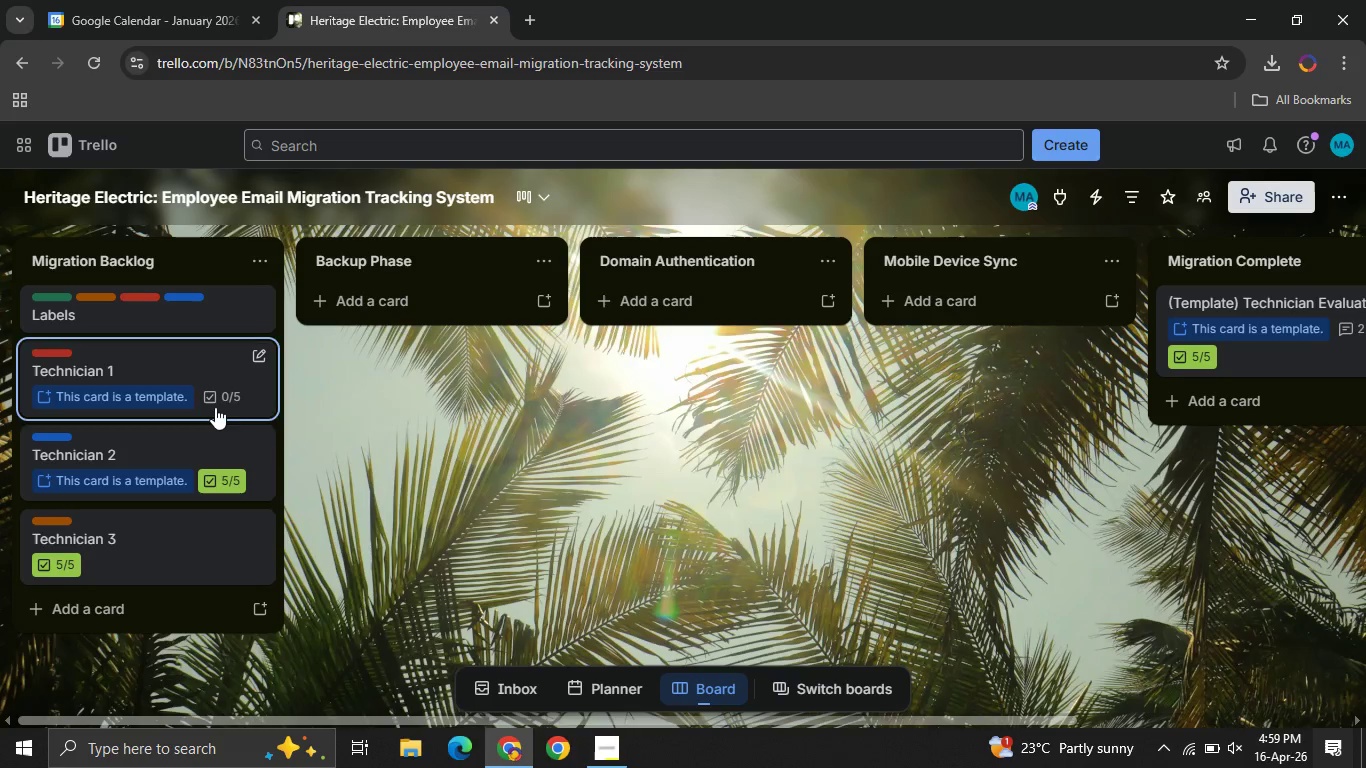 
left_click([215, 407])
 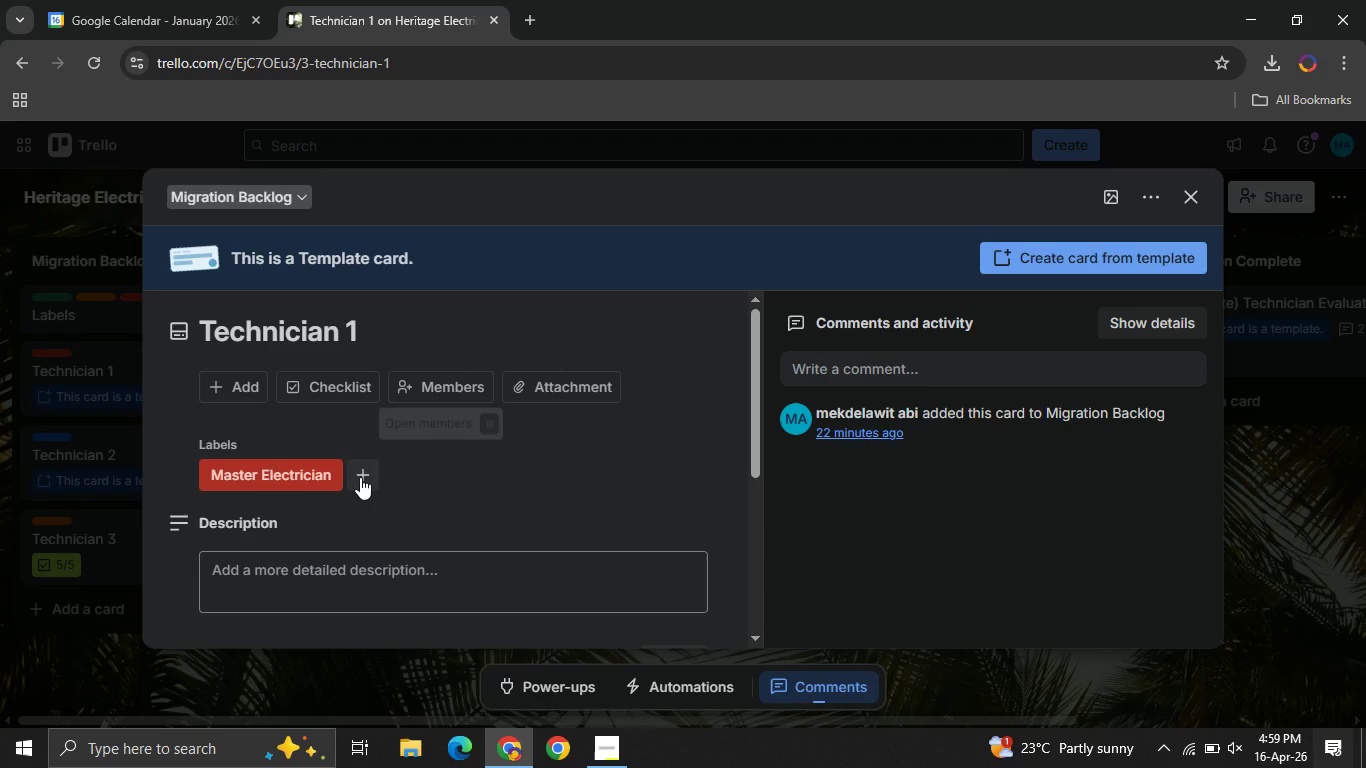 
scroll: coordinate [359, 477], scroll_direction: down, amount: 2.0
 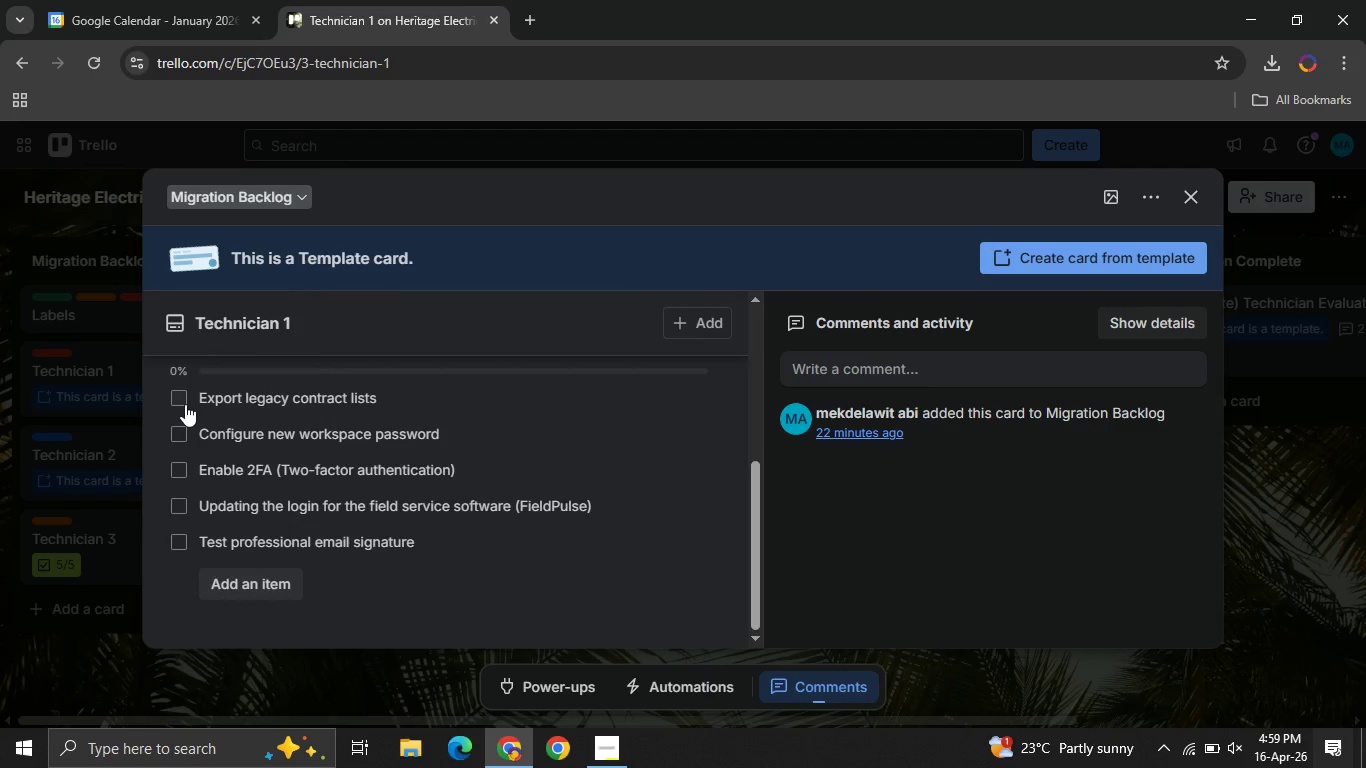 
left_click([185, 404])
 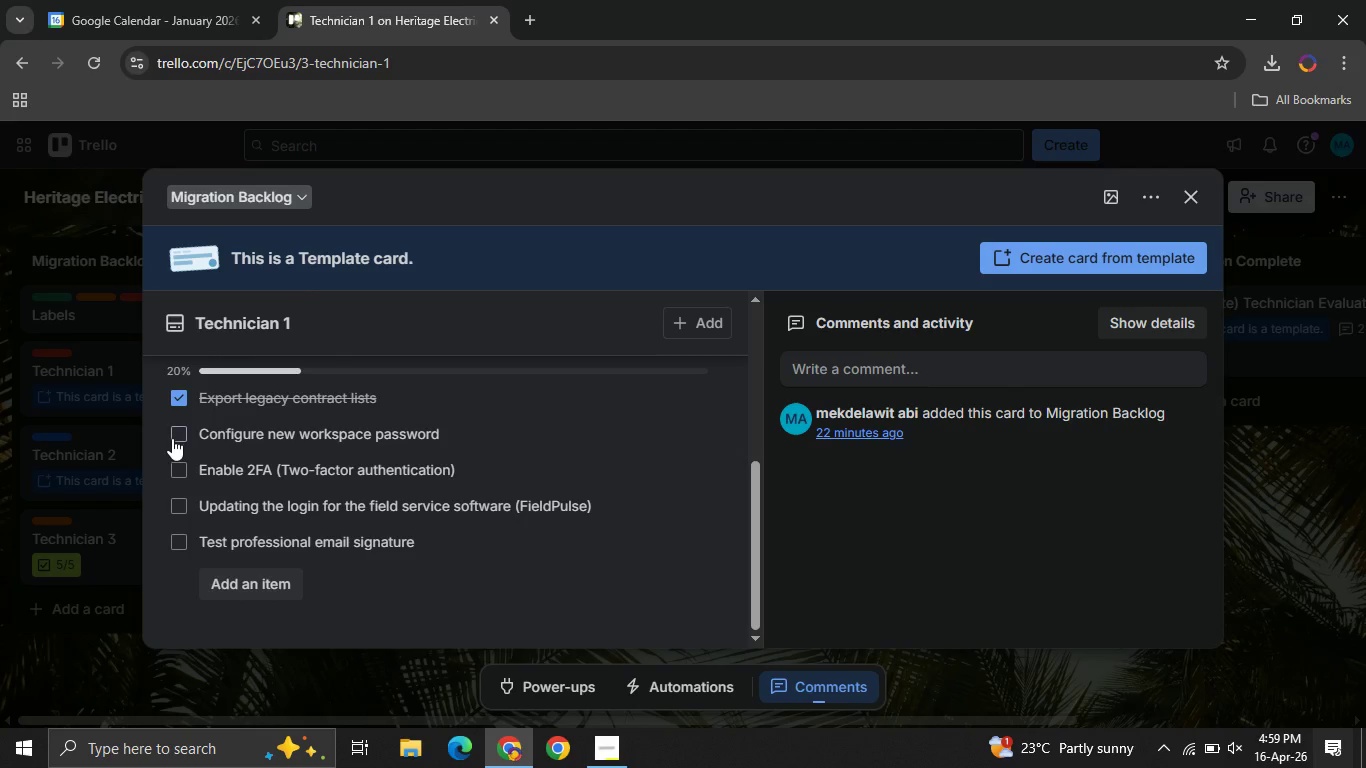 
left_click([172, 435])
 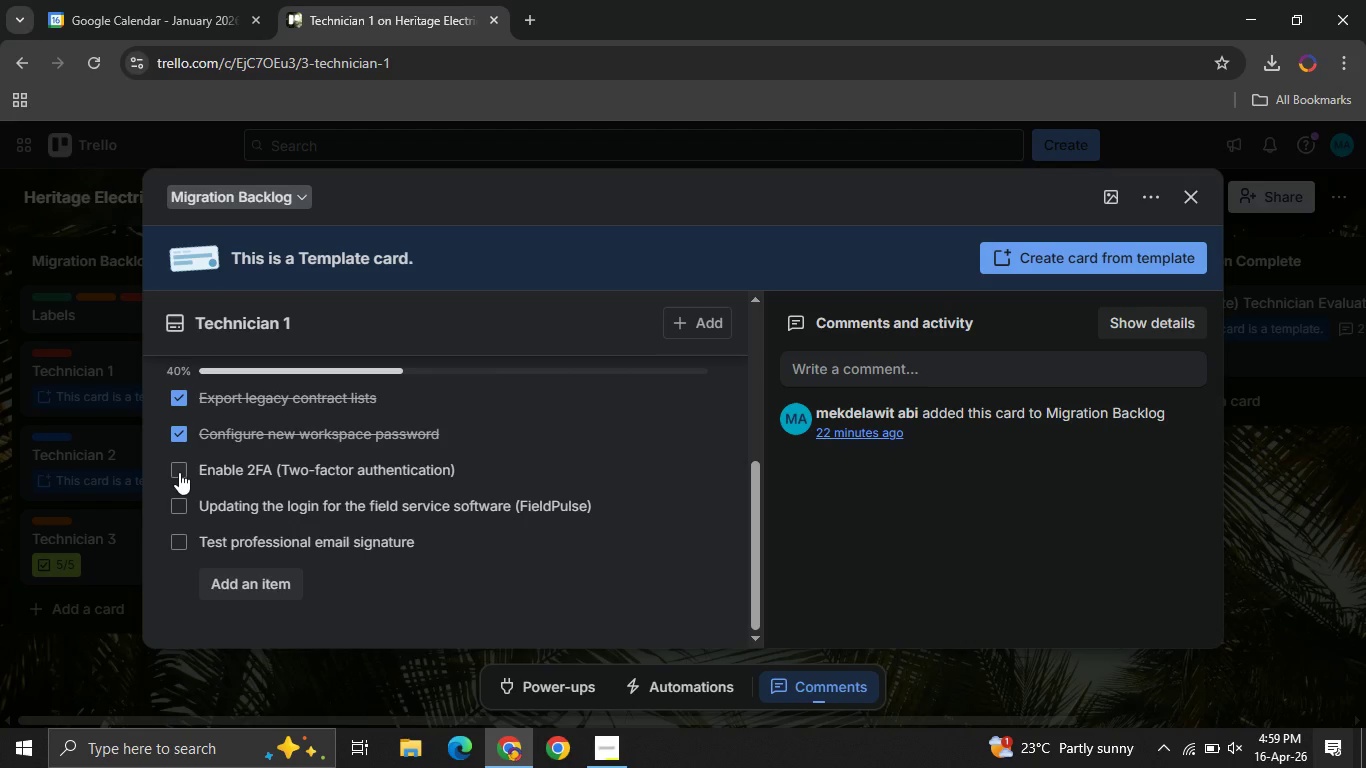 
left_click([179, 472])
 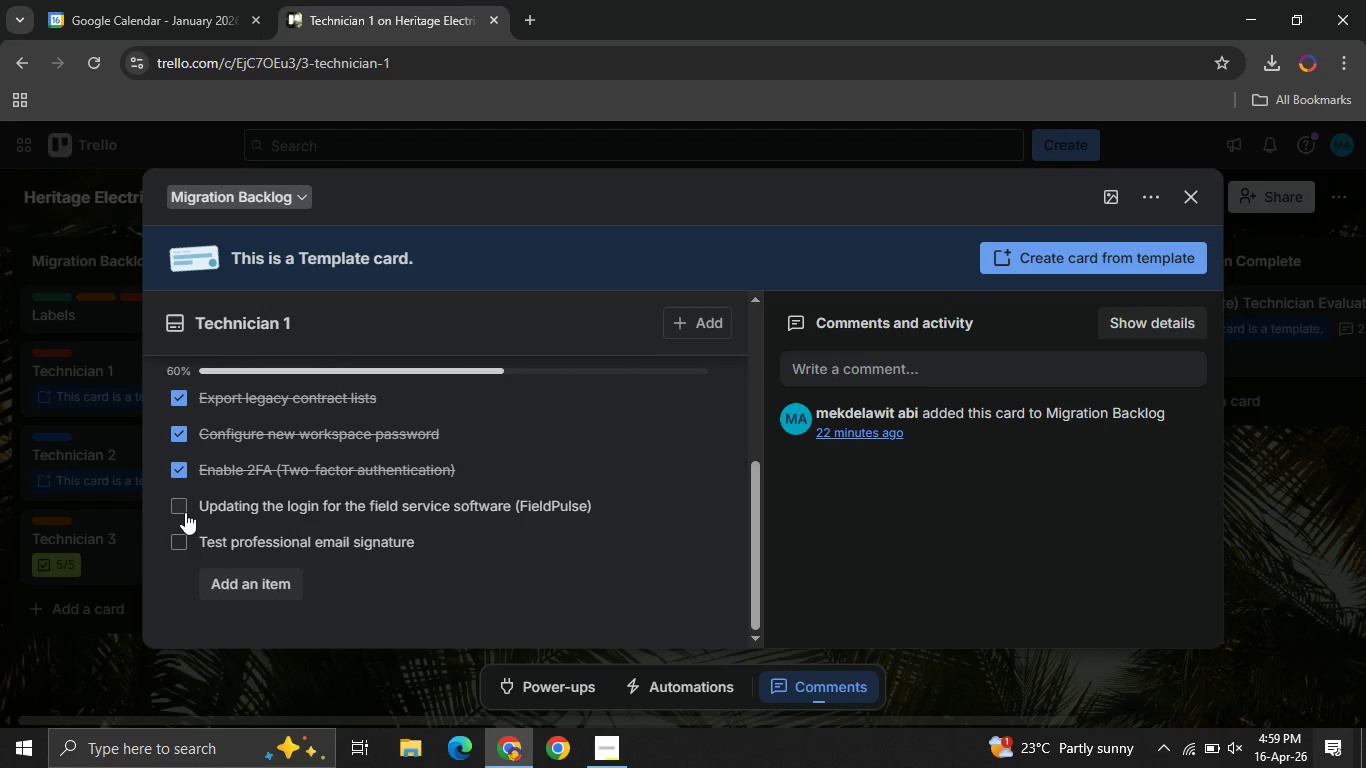 
left_click([185, 512])
 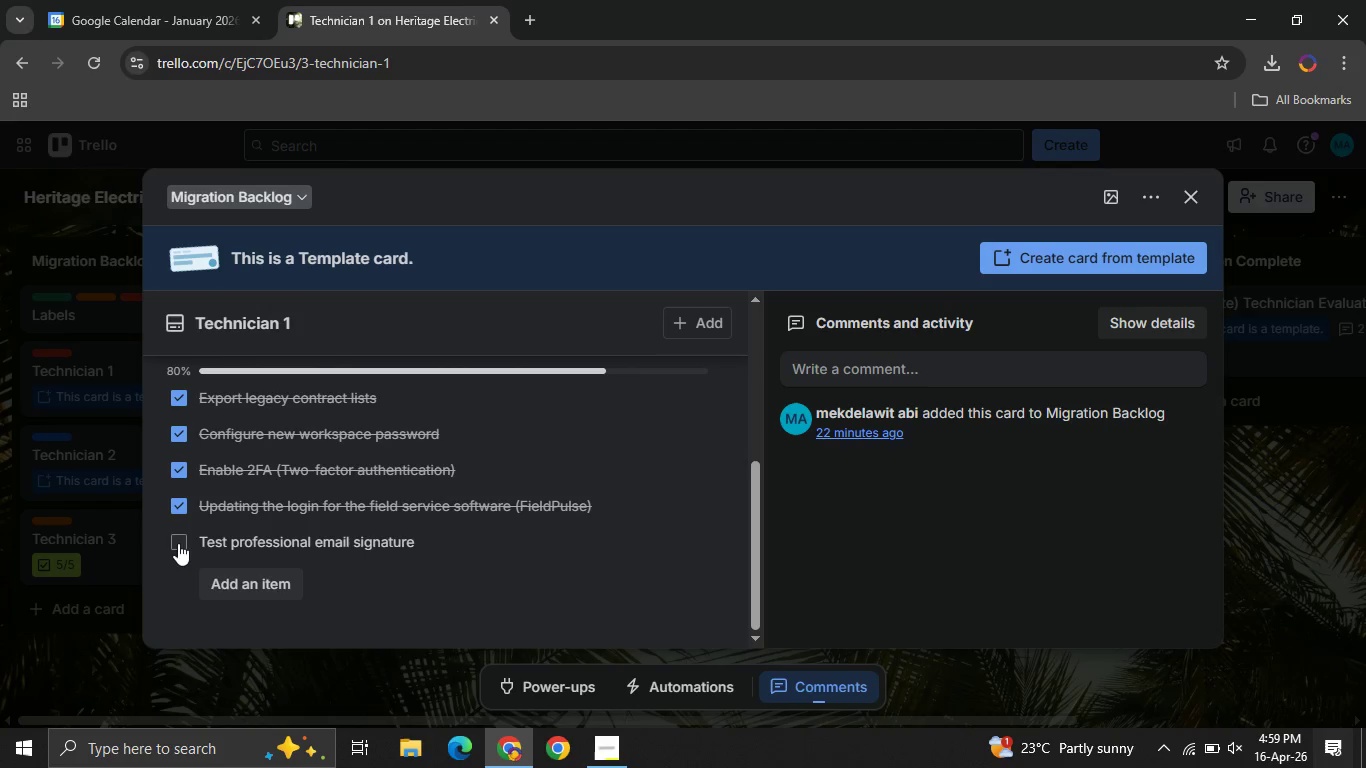 
left_click([178, 543])
 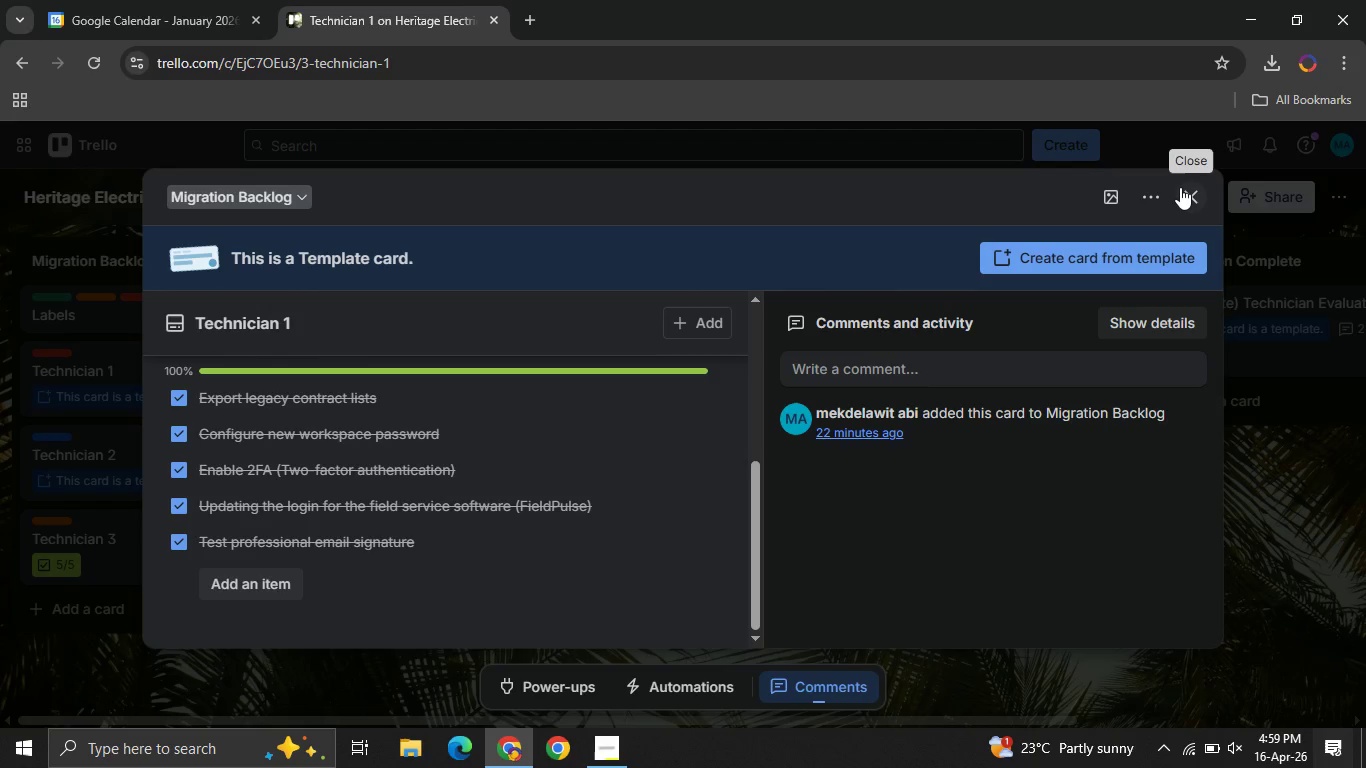 
left_click([1180, 187])
 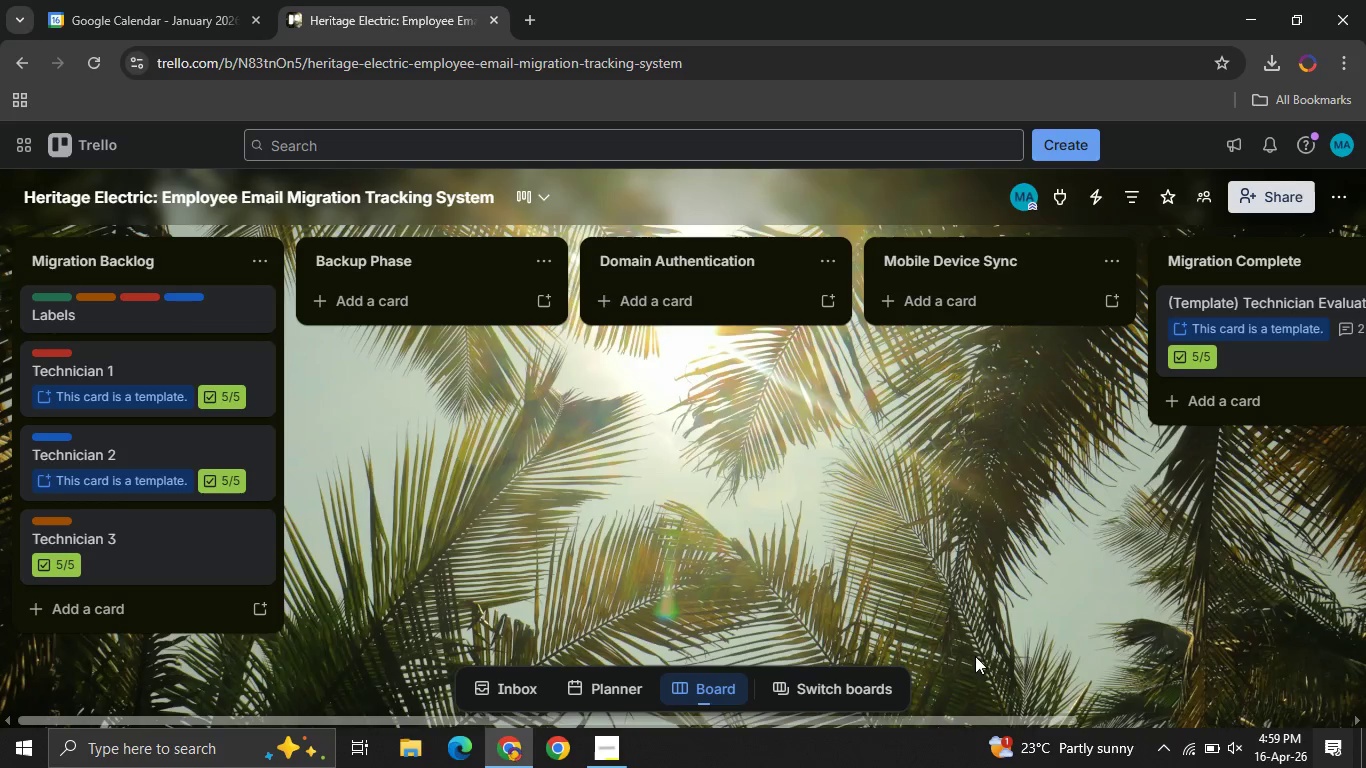 
wait(5.36)
 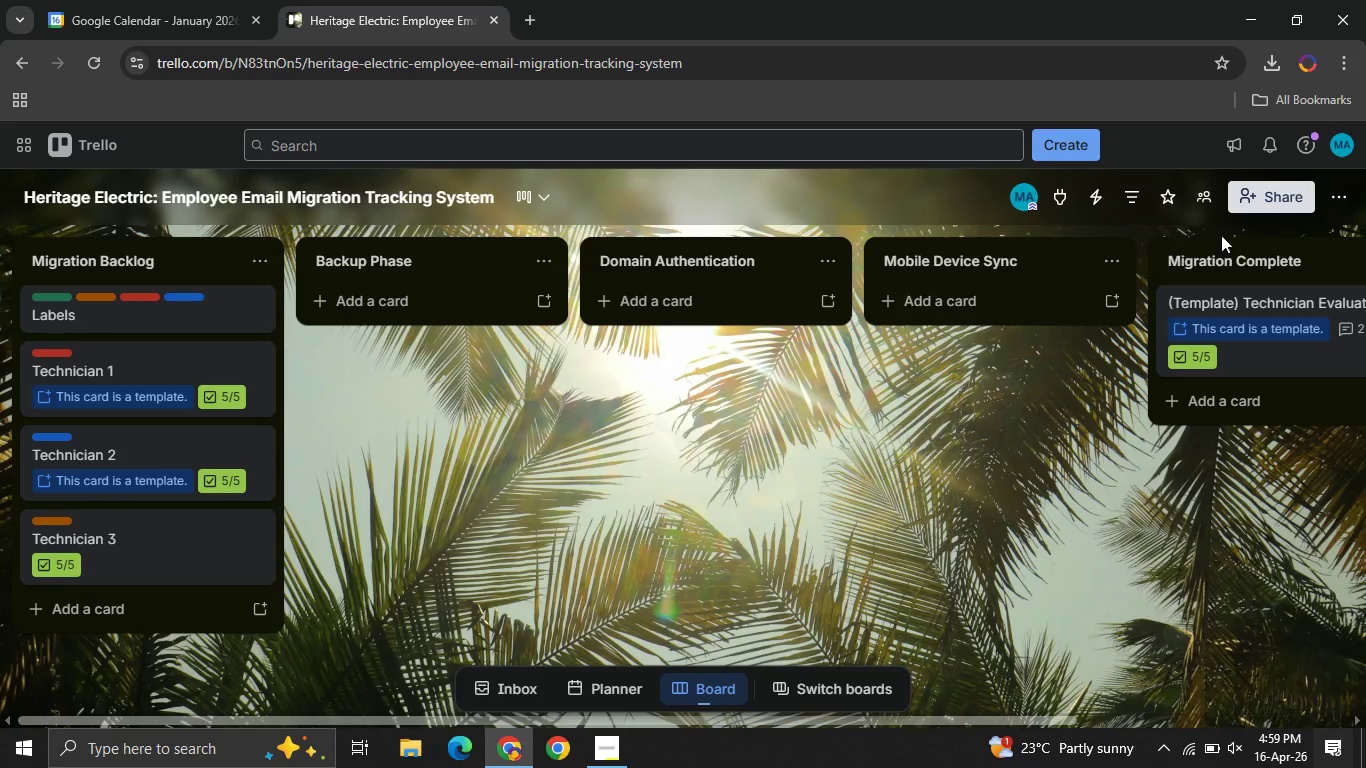 
left_click_drag(start_coordinate=[951, 713], to_coordinate=[1277, 638])
 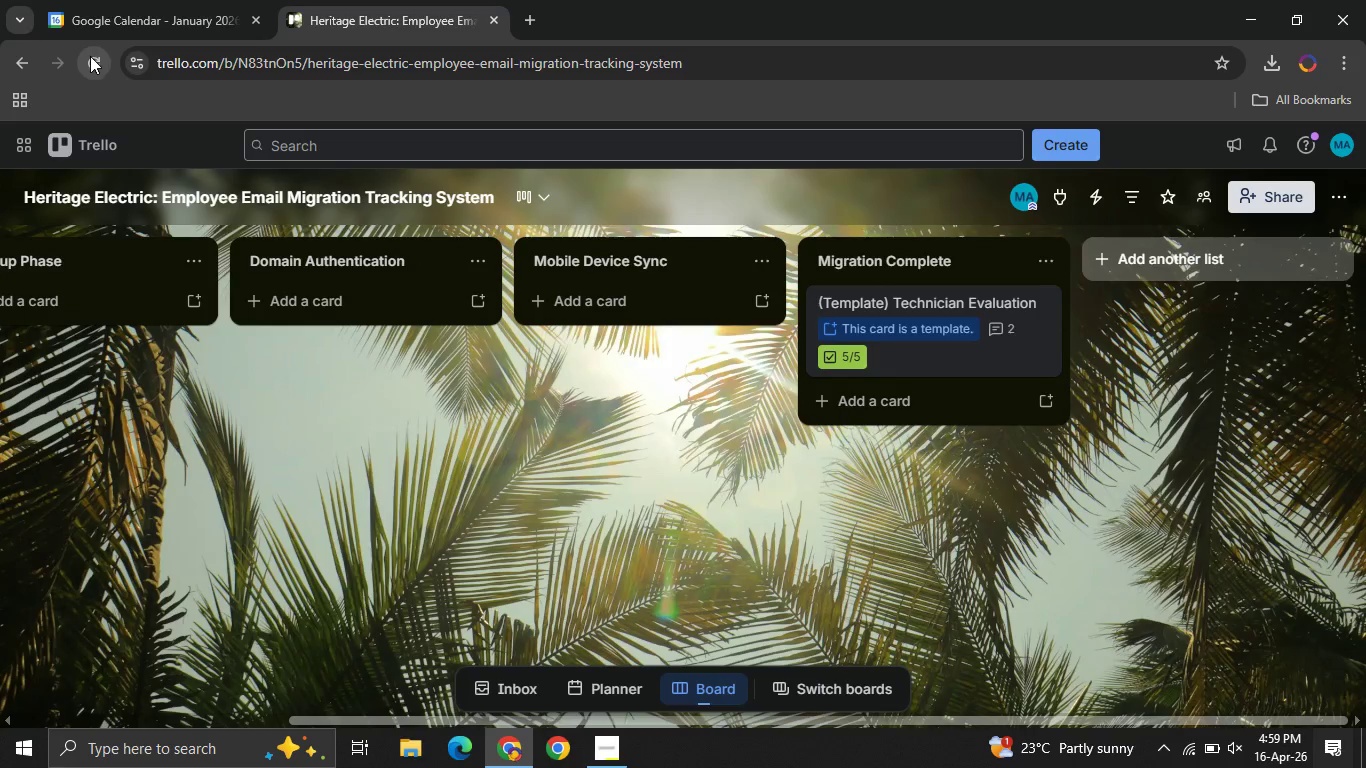 